 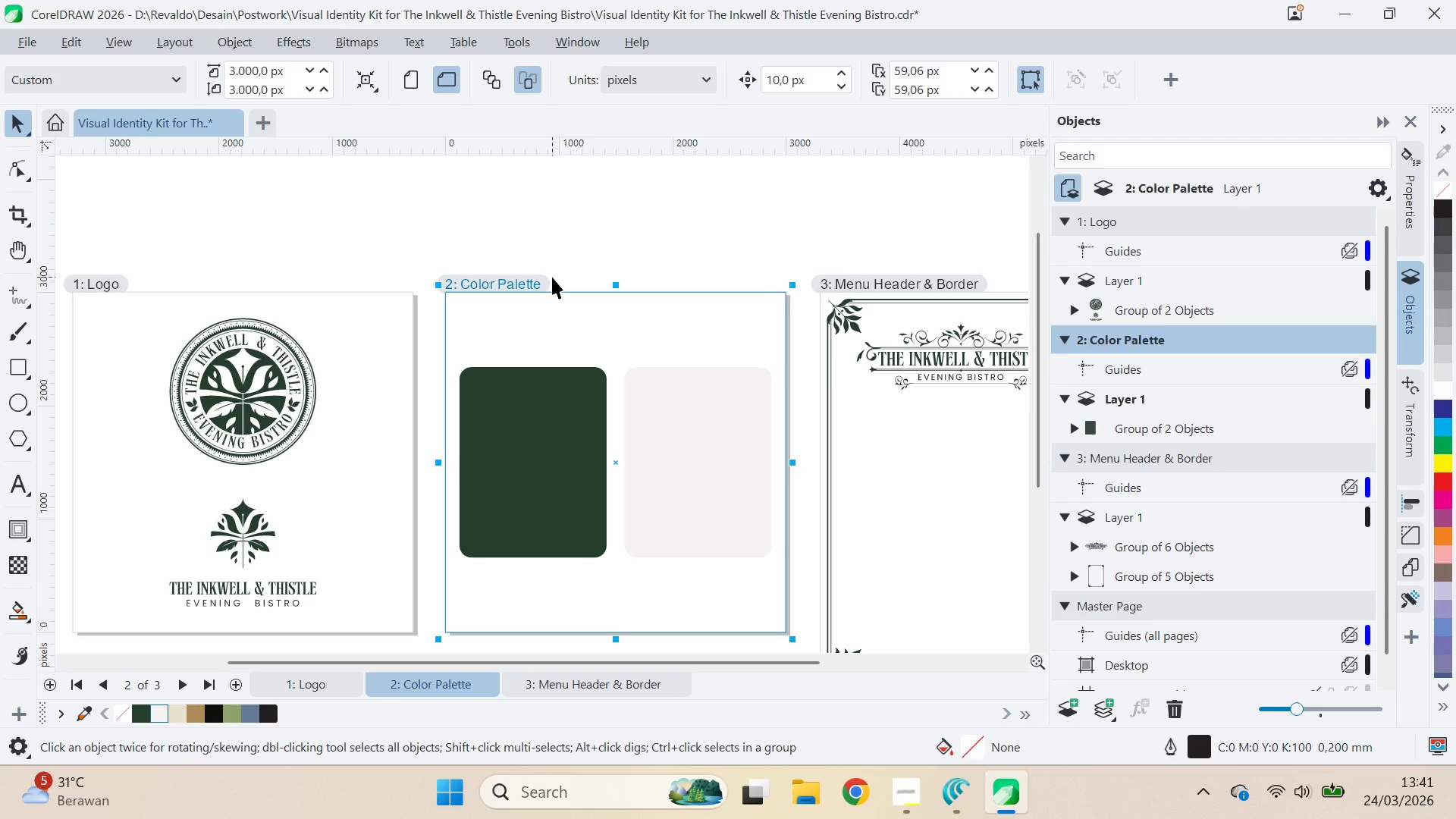 
hold_key(key=ShiftLeft, duration=0.81)
left_click_drag(start_coordinate=[695, 443], to_coordinate=[687, 393])
 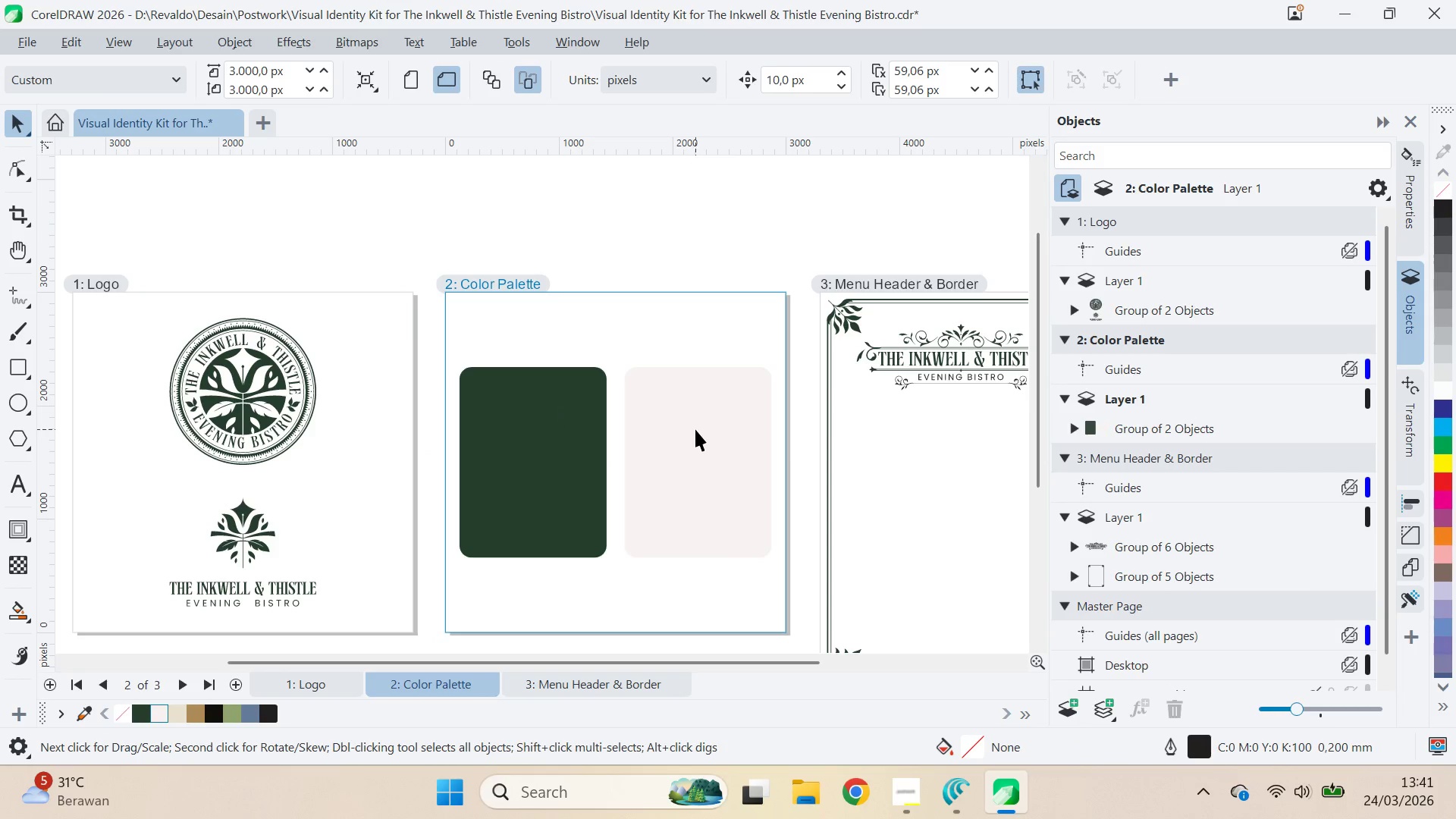 
left_click_drag(start_coordinate=[695, 429], to_coordinate=[694, 395])
 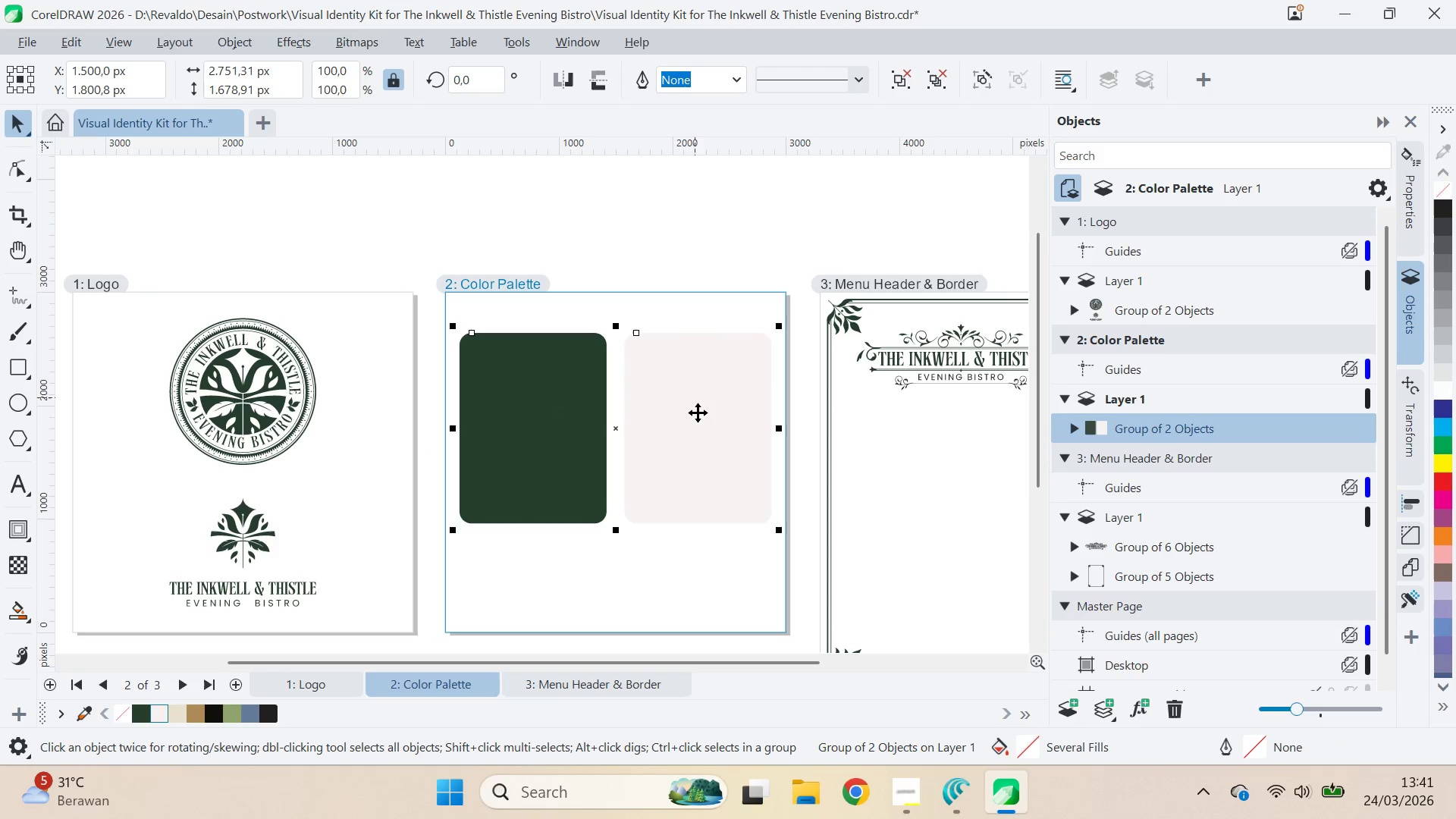 
hold_key(key=ShiftLeft, duration=0.84)
 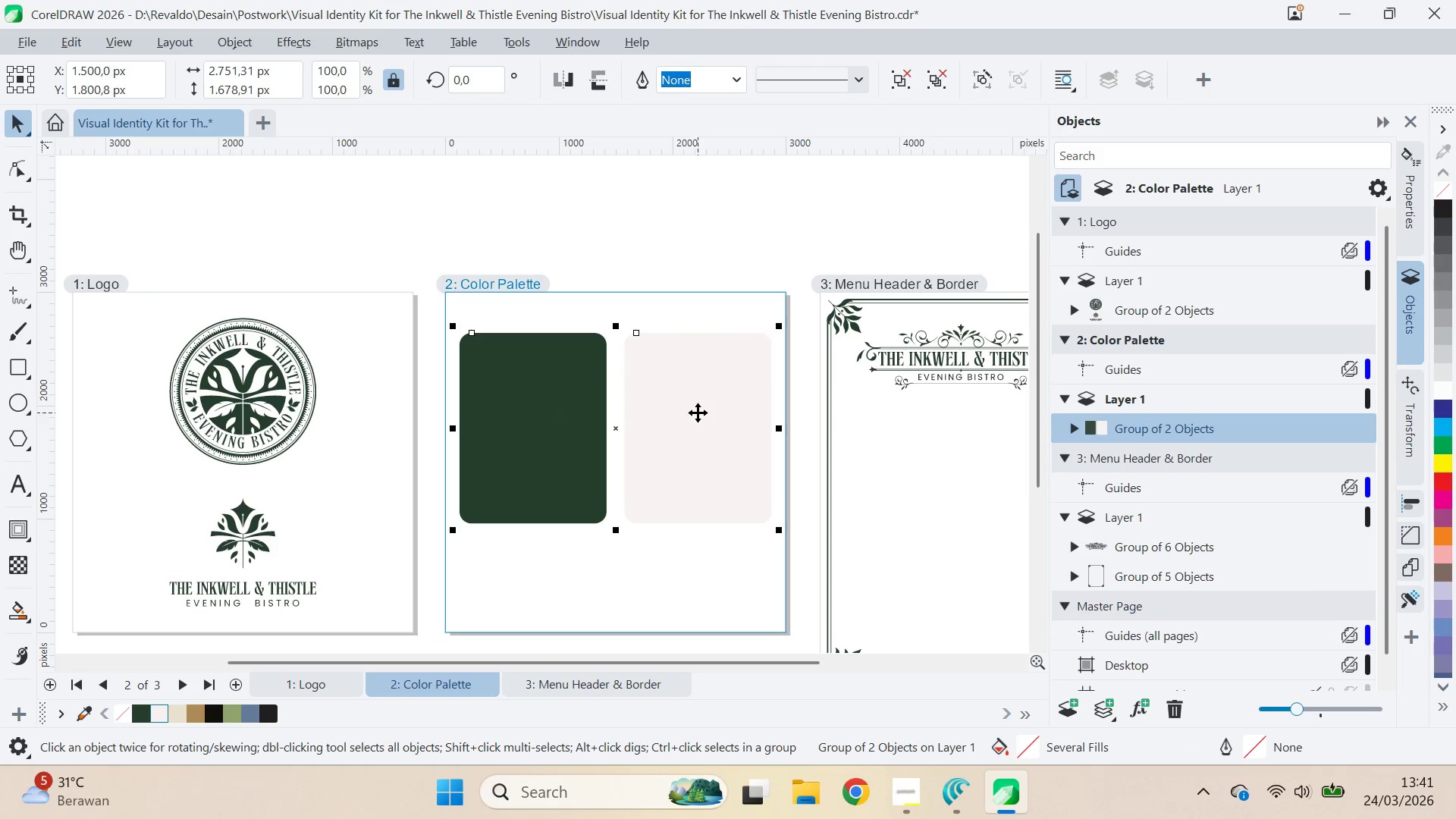 
left_click_drag(start_coordinate=[698, 413], to_coordinate=[701, 404])
 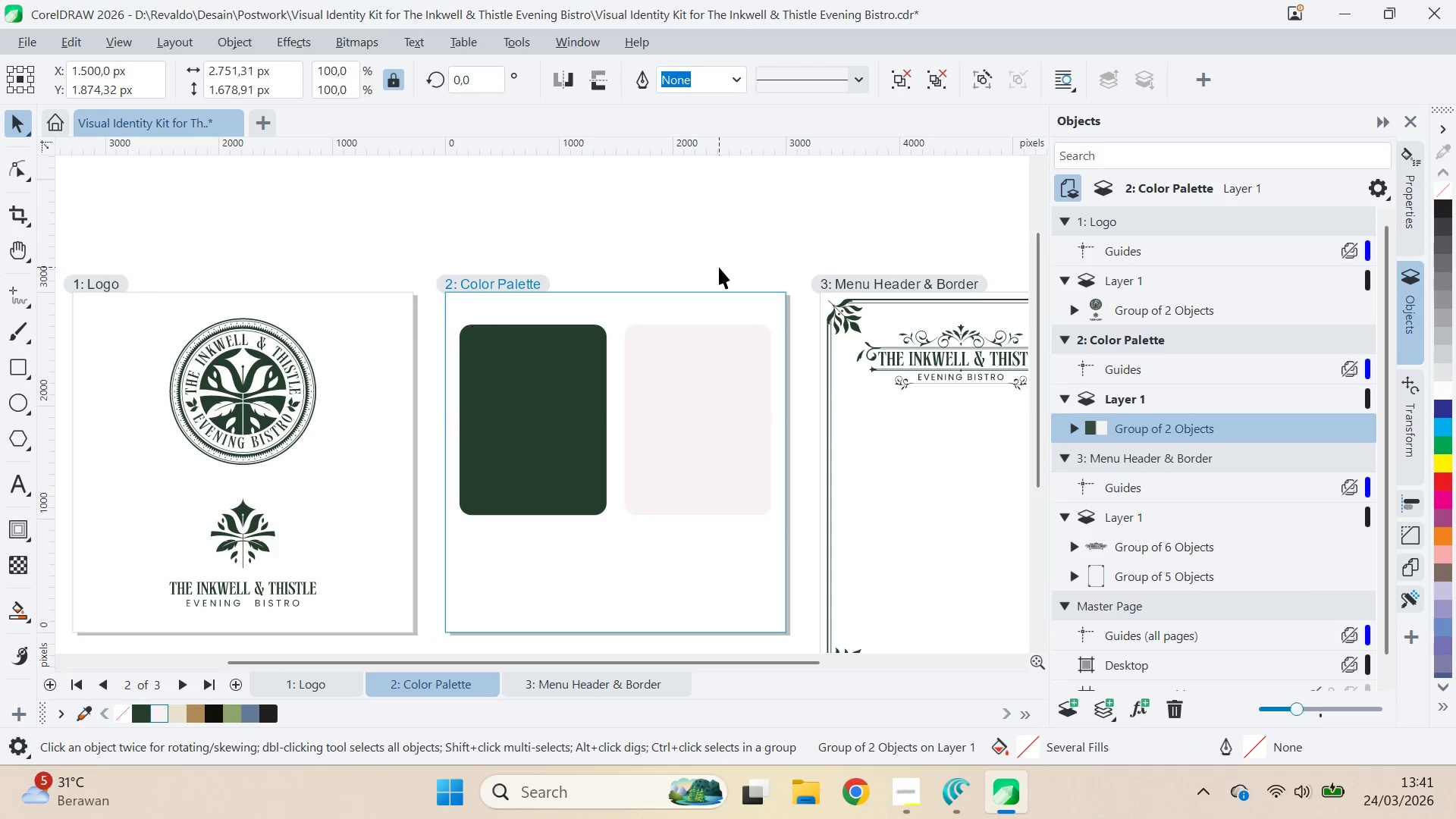 
hold_key(key=ShiftLeft, duration=0.61)
 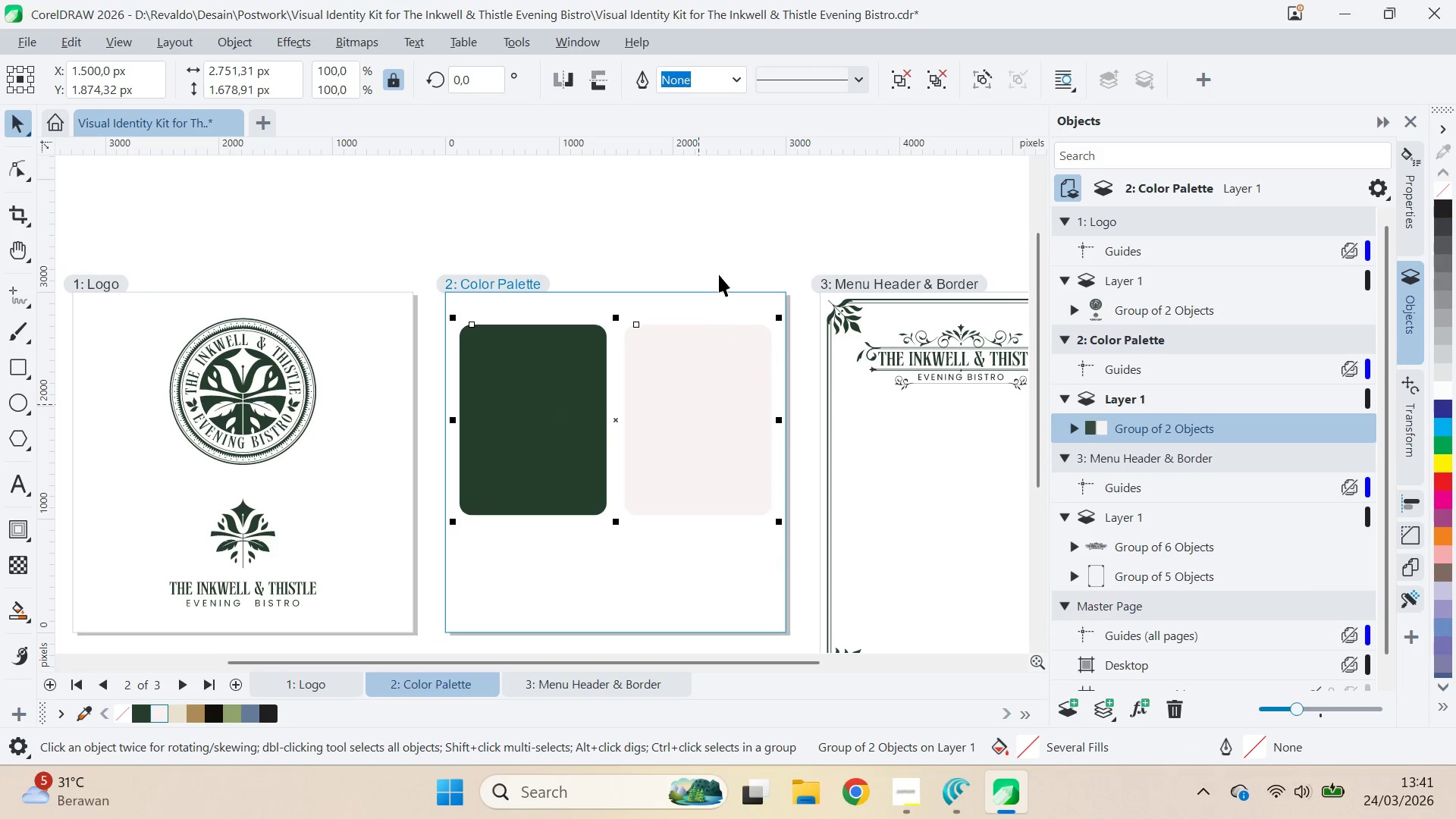 
left_click([719, 267])
 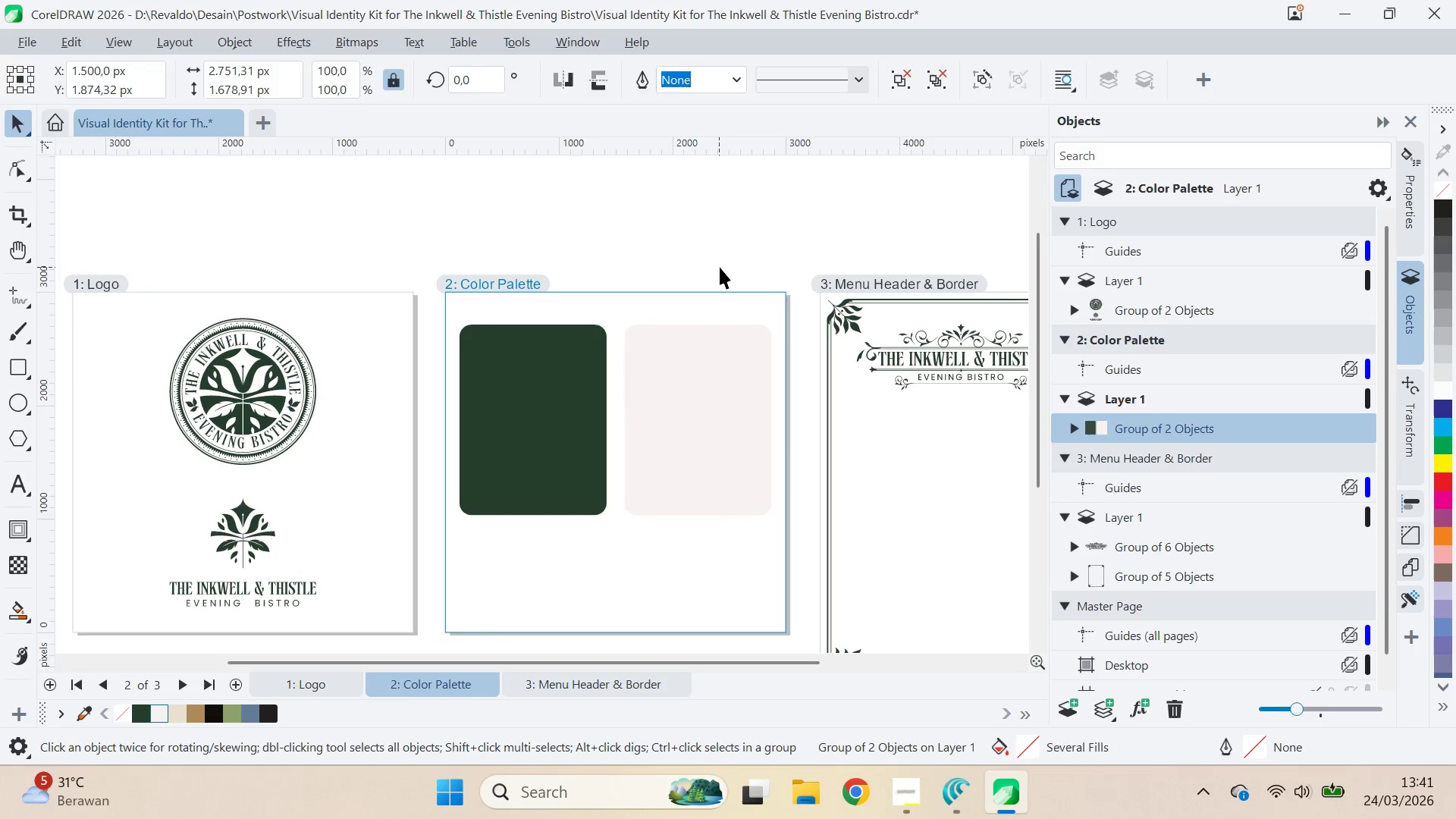 
key(Alt+AltLeft)
 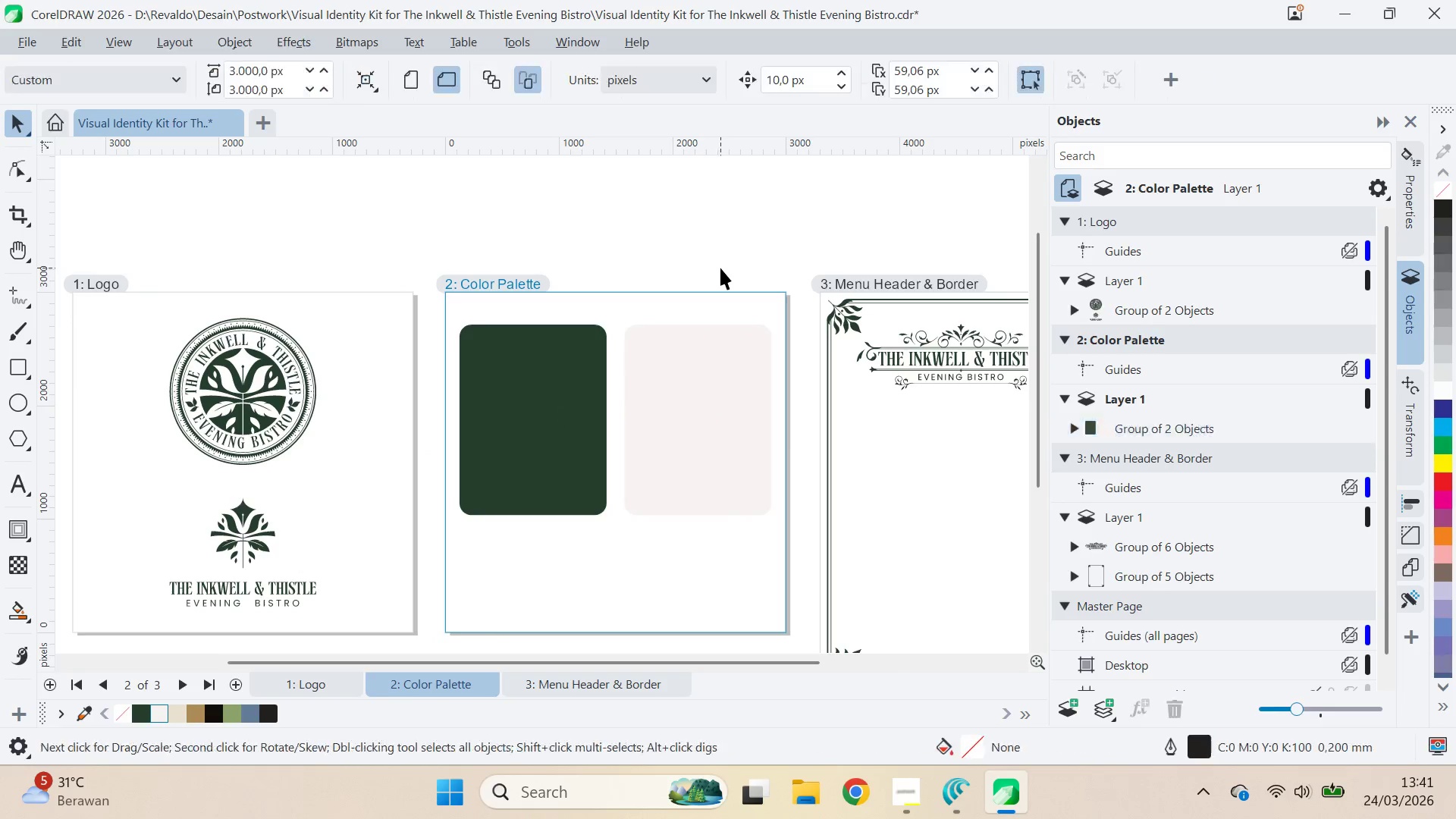 
key(Alt+Tab)